 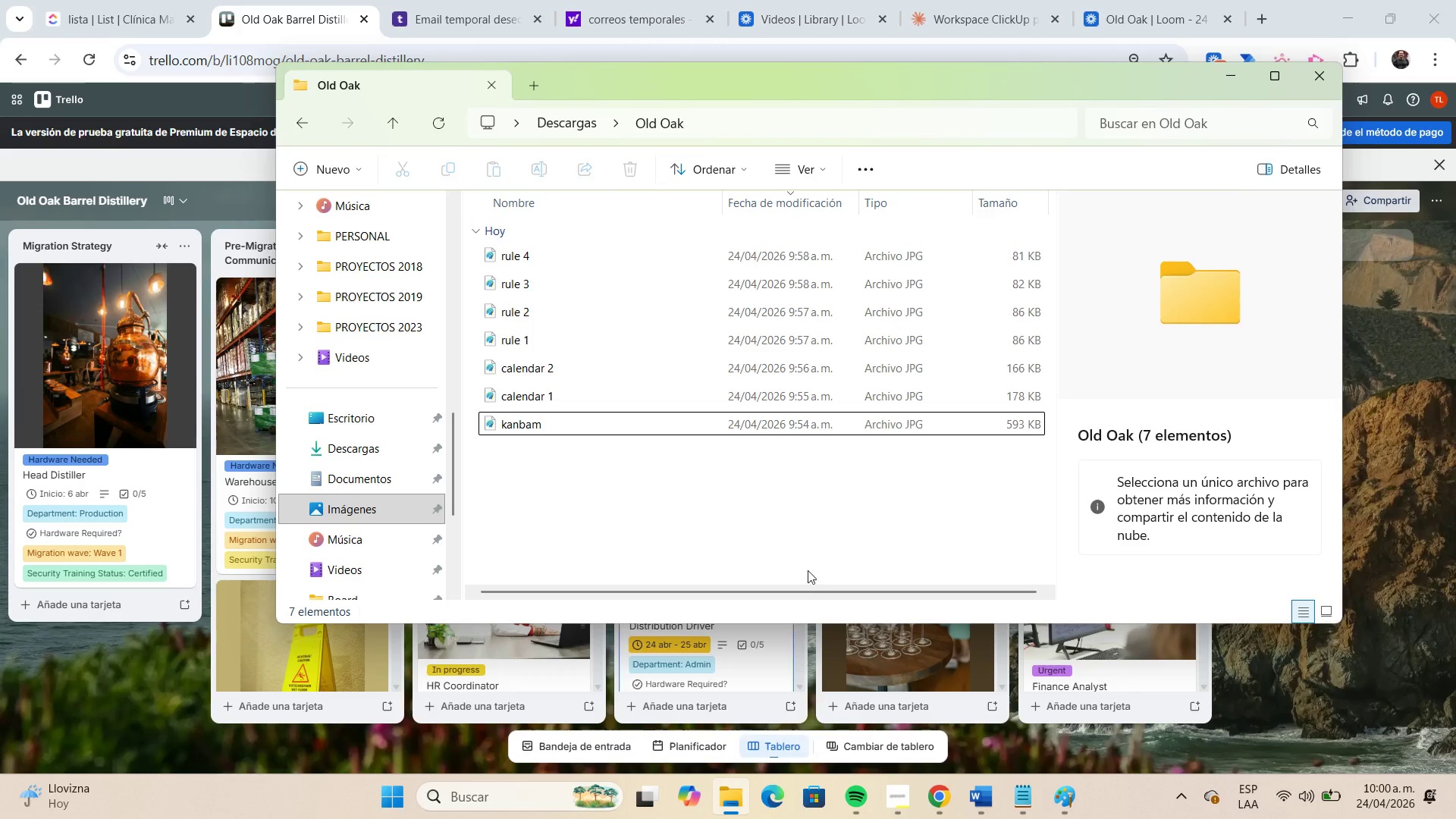 
mouse_move([544, 395])
 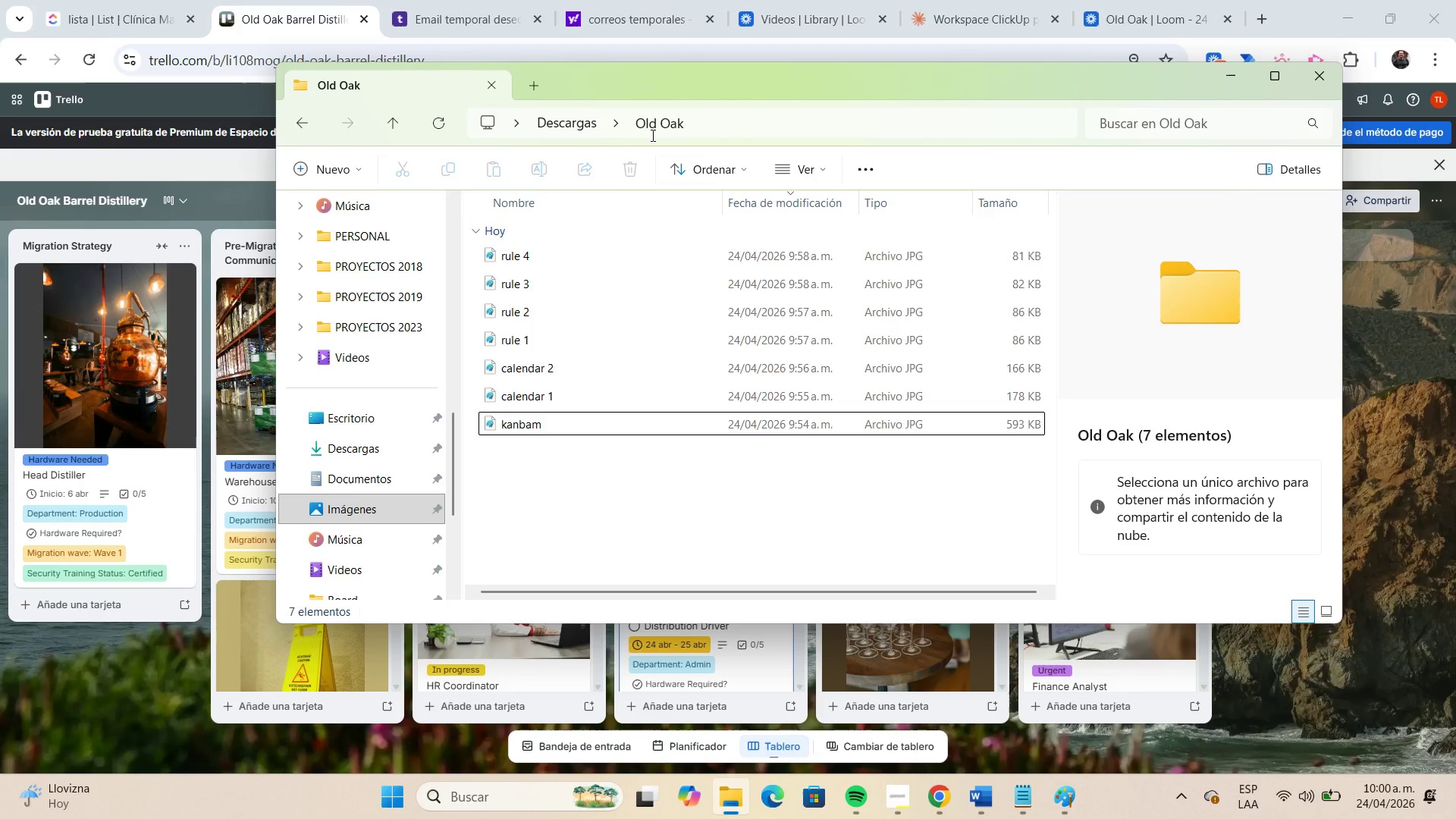 
left_click([651, 135])
 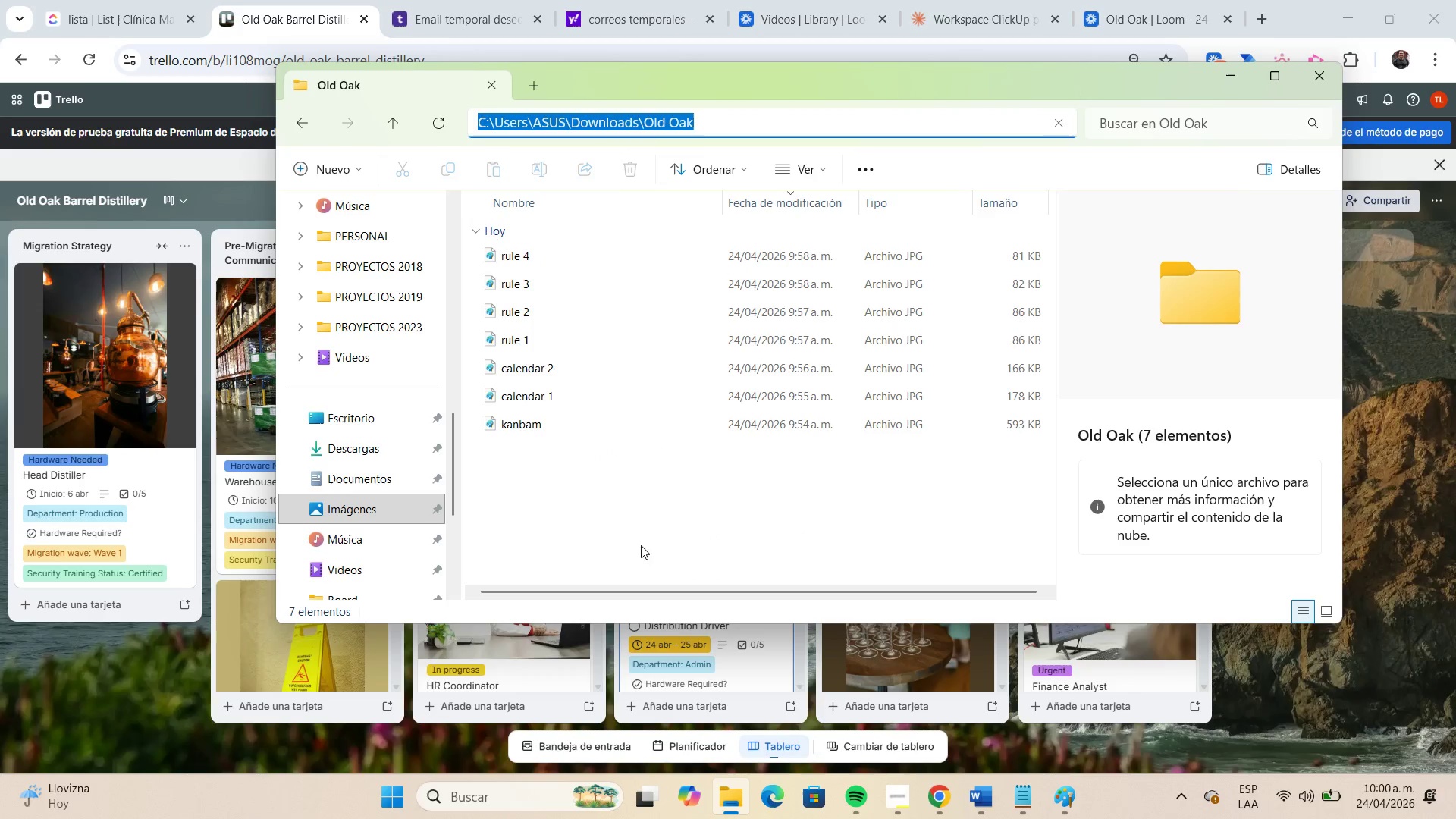 
left_click([636, 534])
 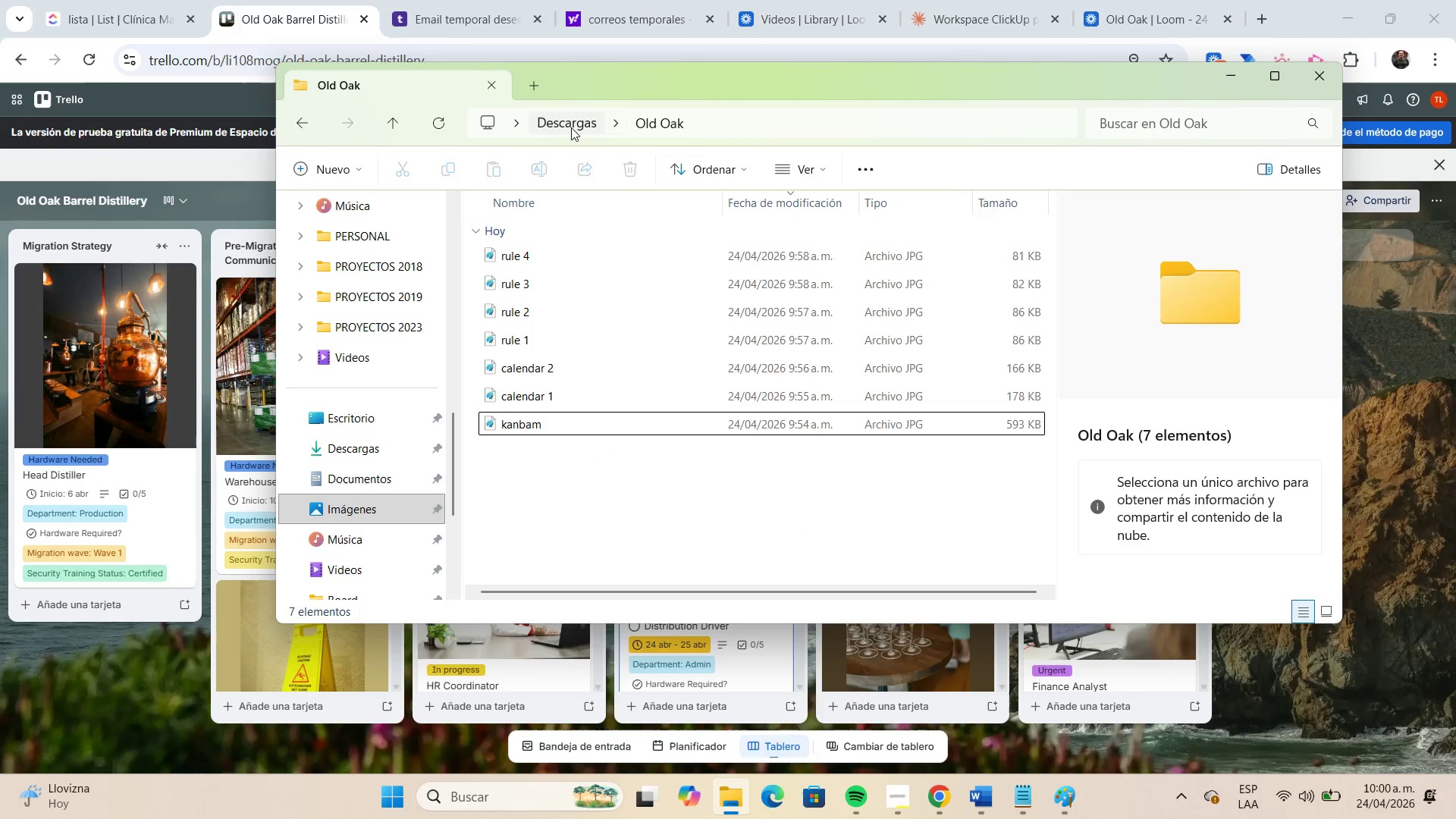 
left_click([571, 127])
 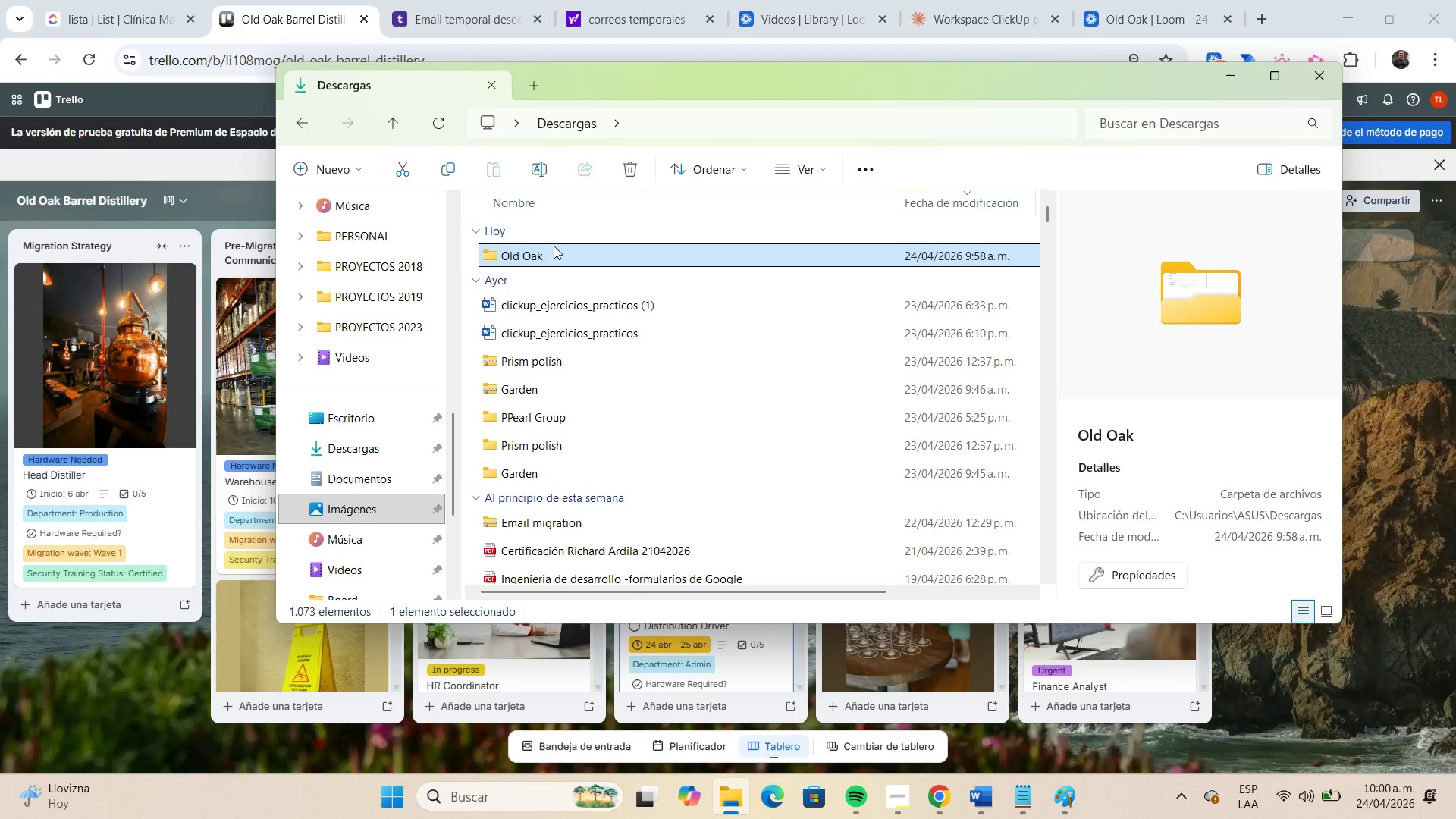 
right_click([554, 254])
 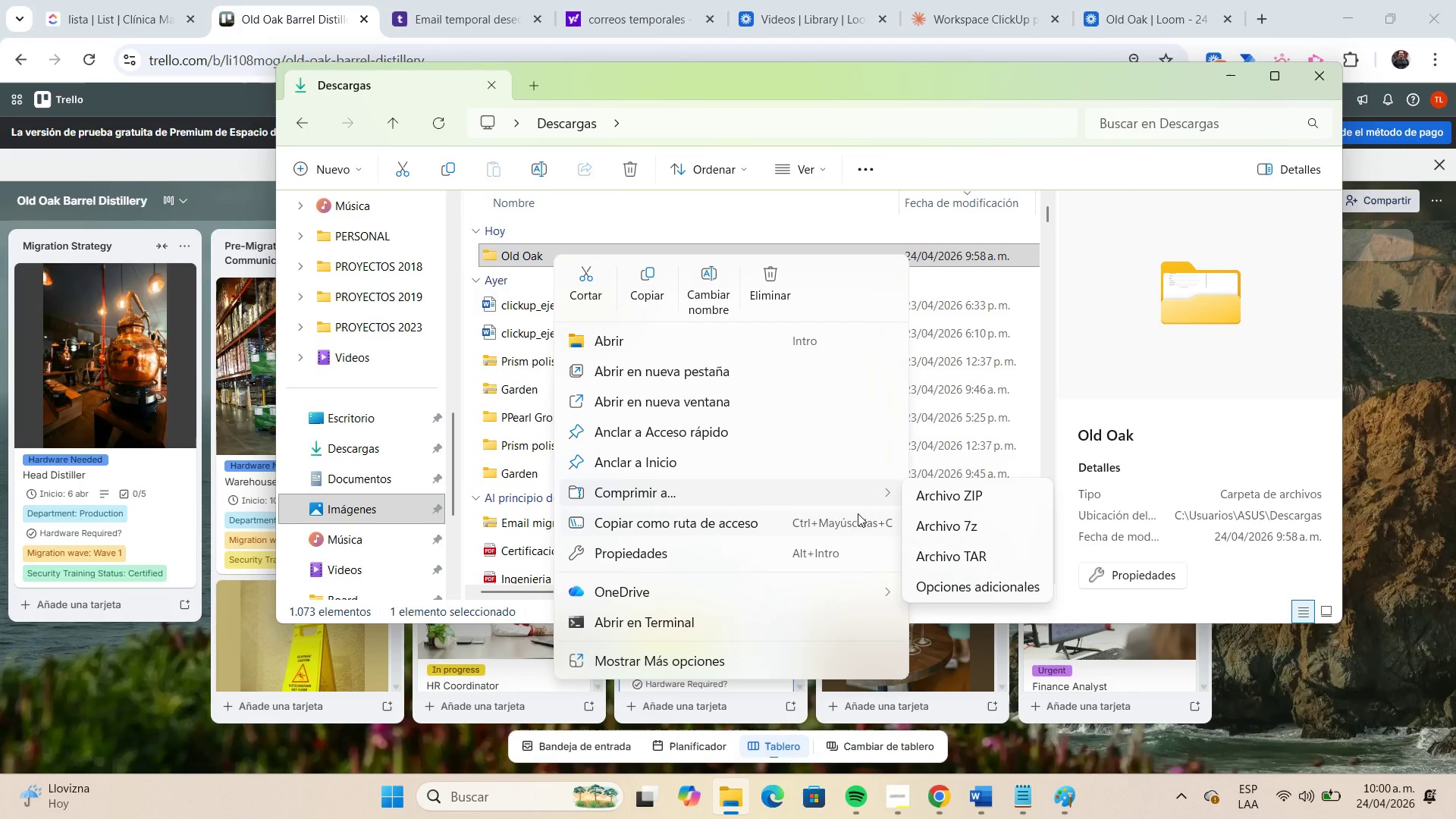 
wait(7.08)
 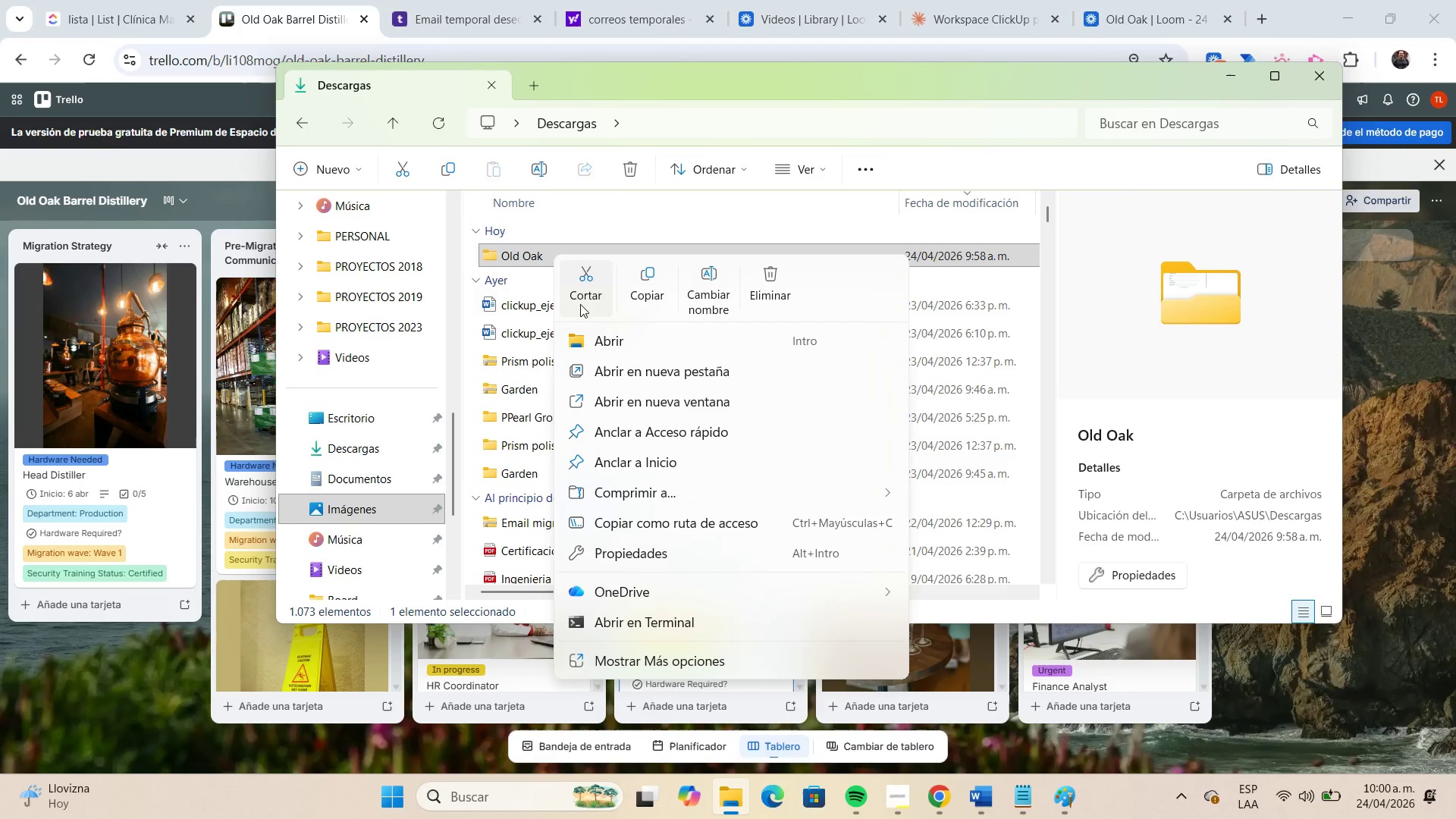 
left_click([956, 494])
 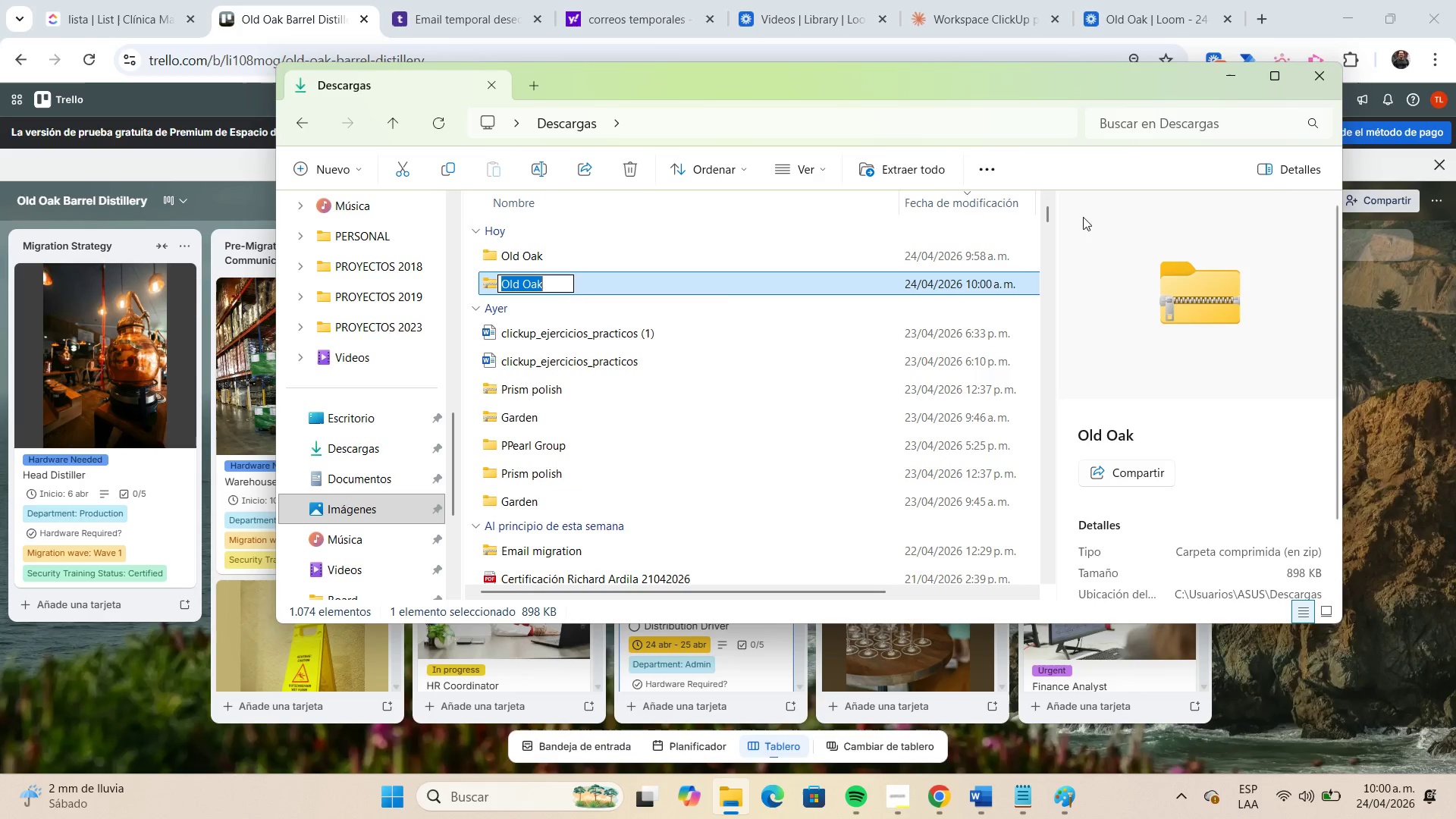 
wait(13.62)
 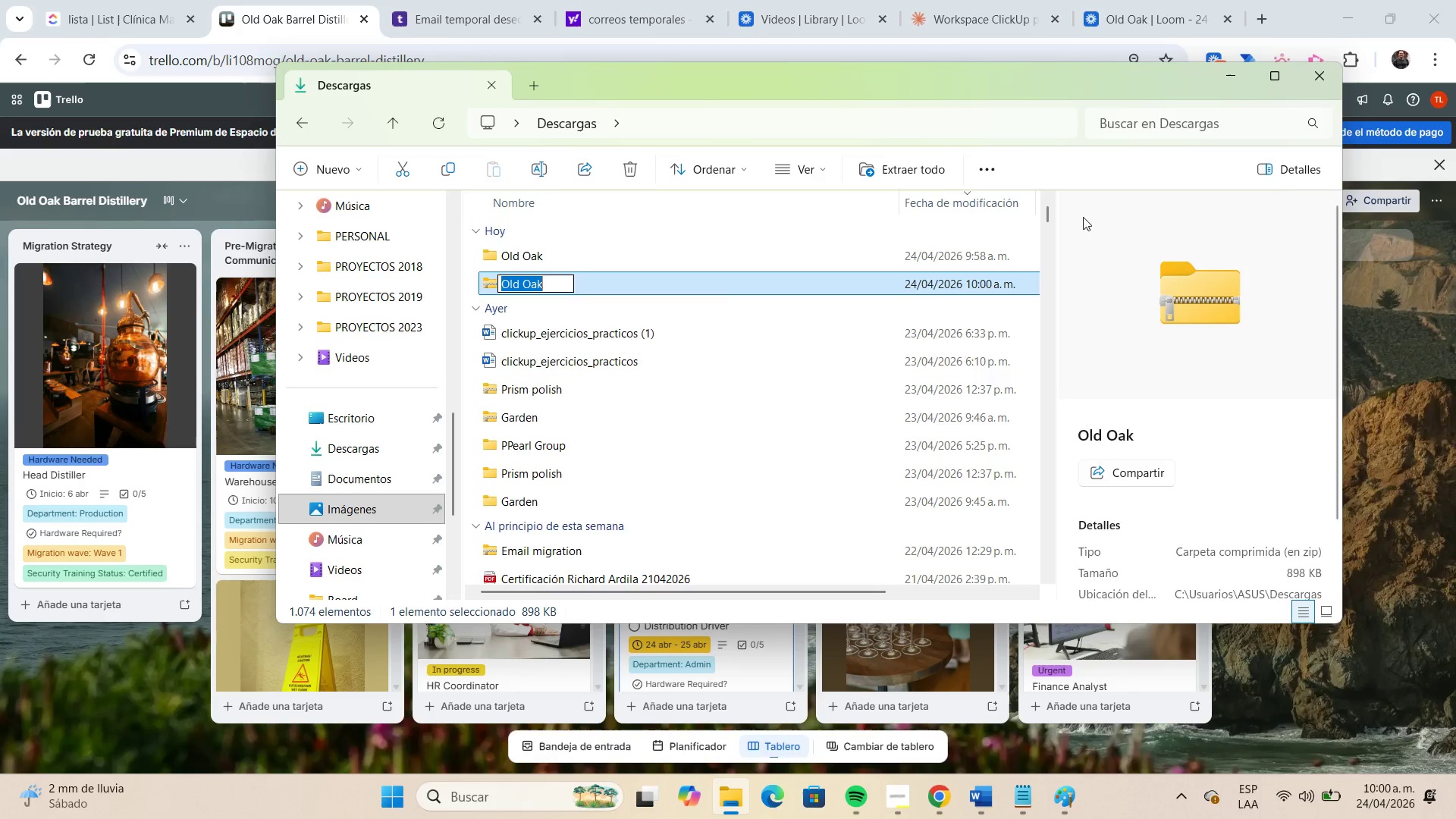 
left_click([1229, 83])
 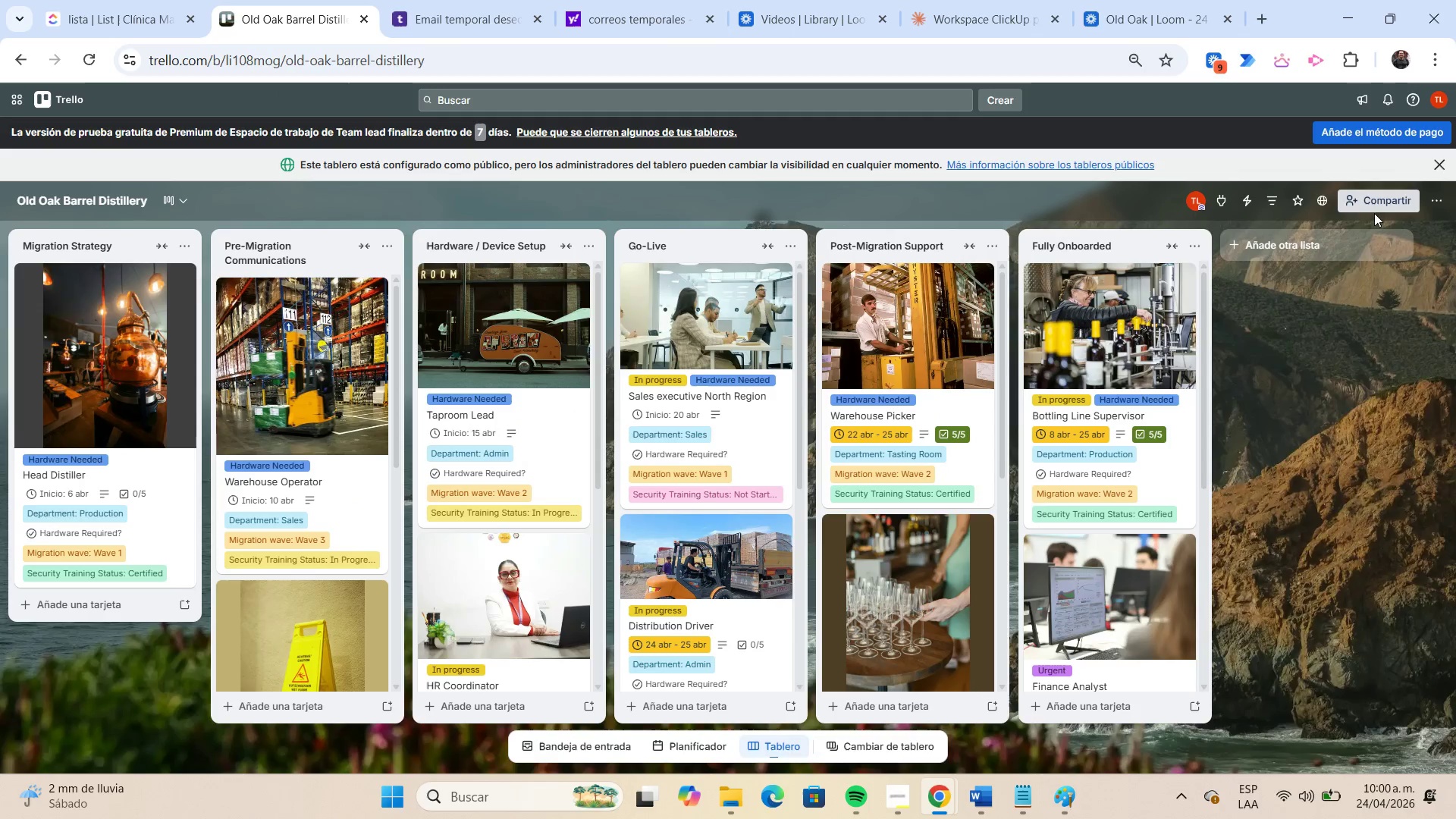 
left_click([1378, 205])
 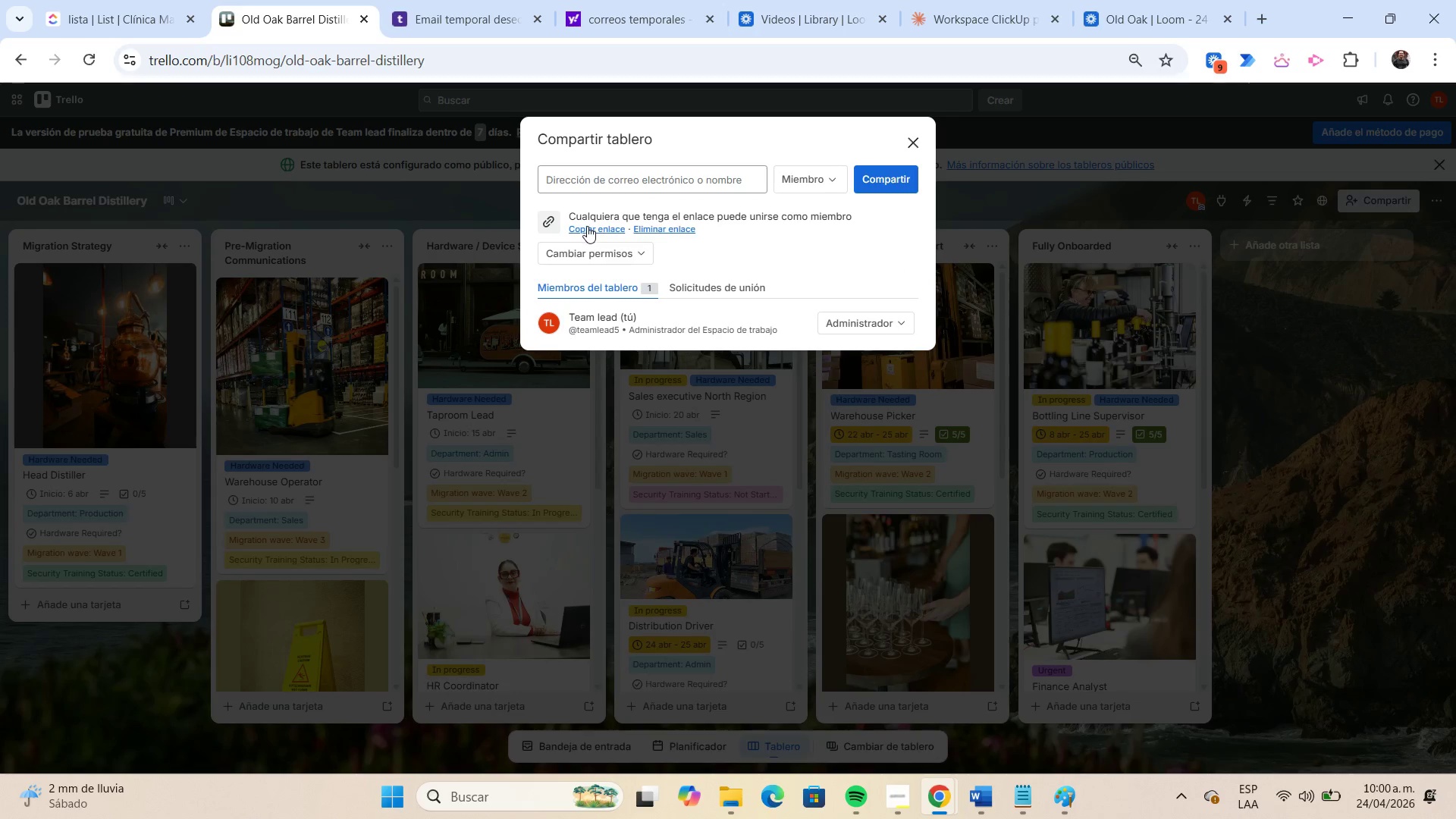 
left_click([588, 226])
 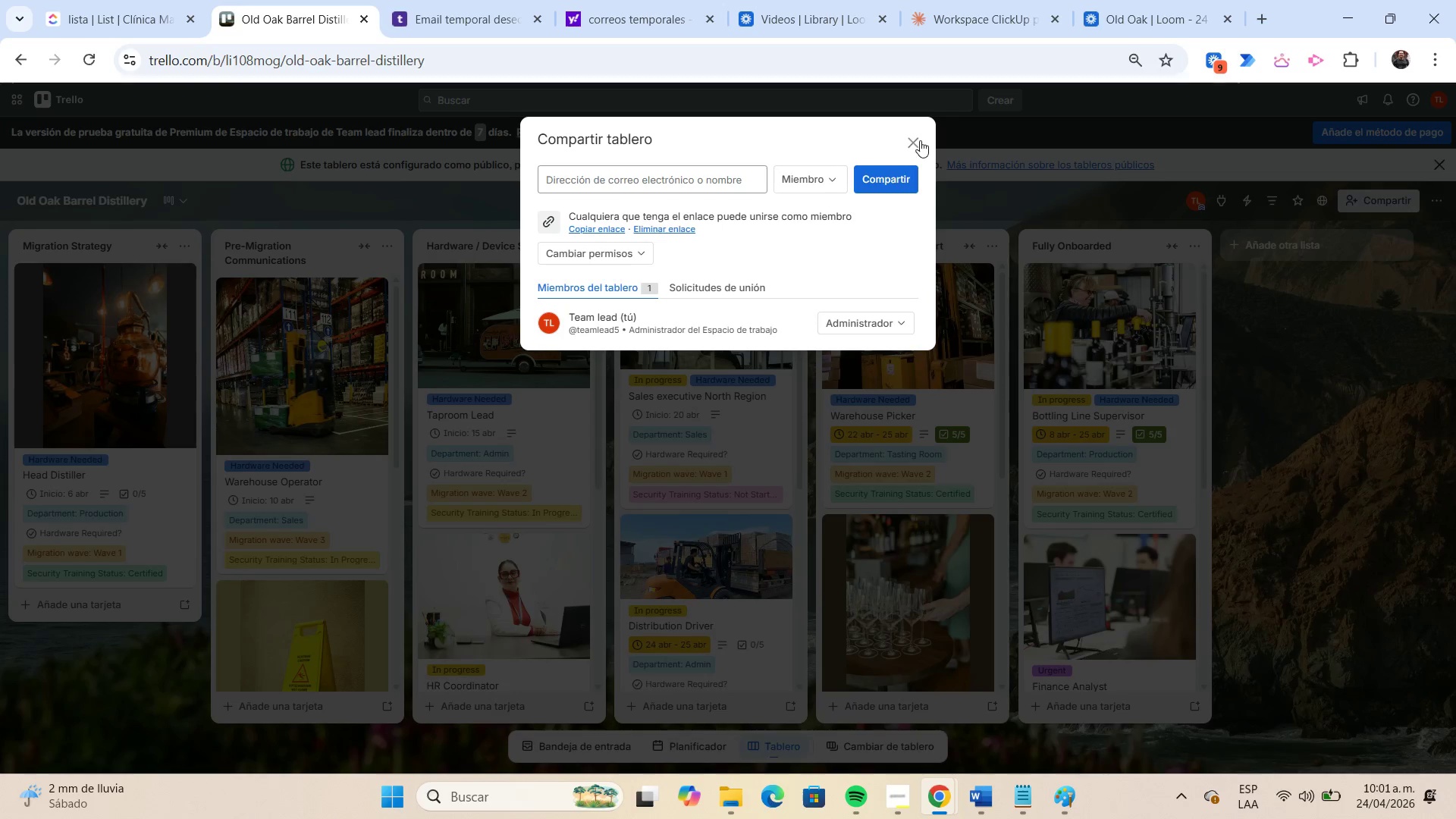 
left_click([916, 140])
 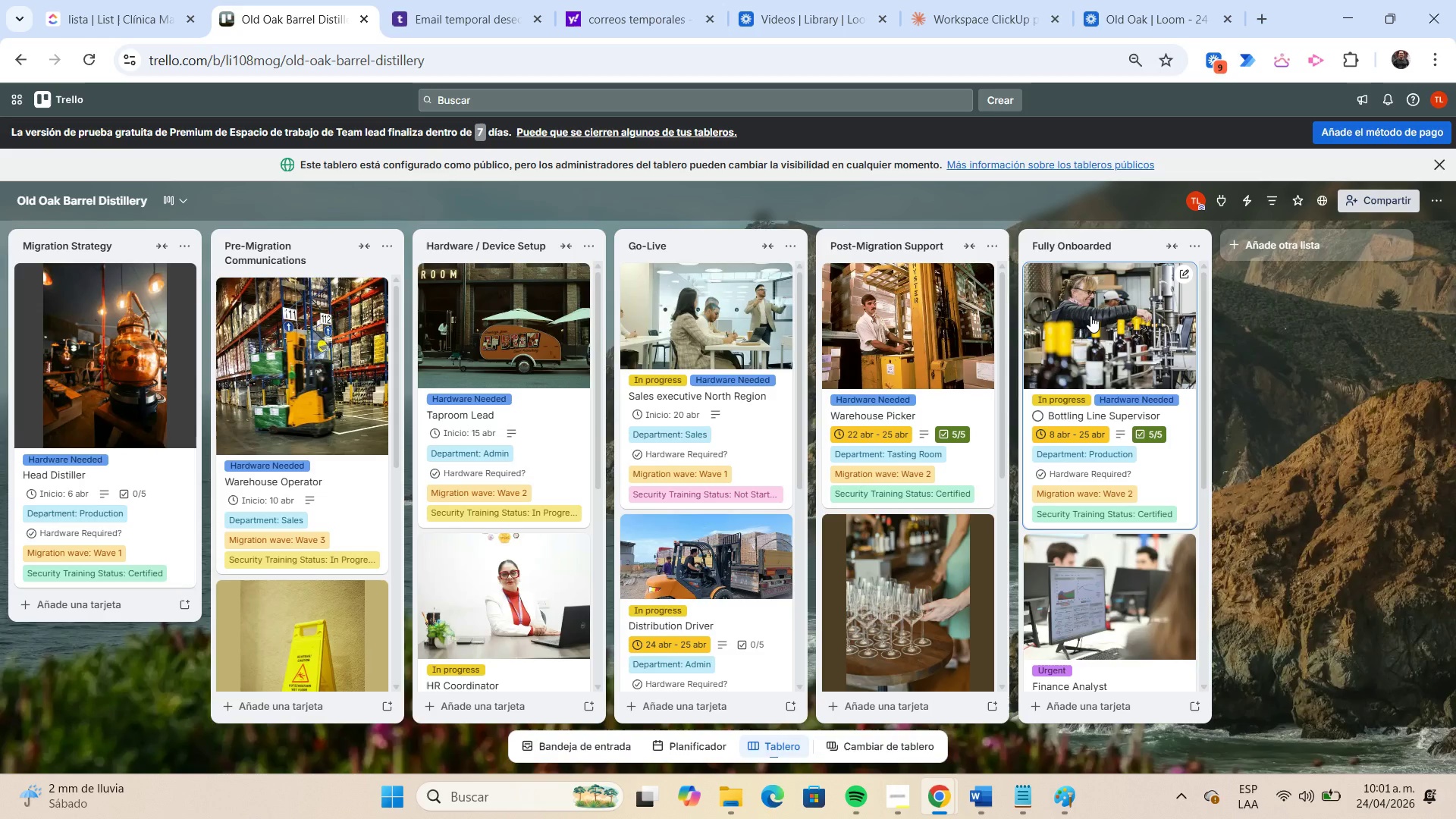 
wait(6.42)
 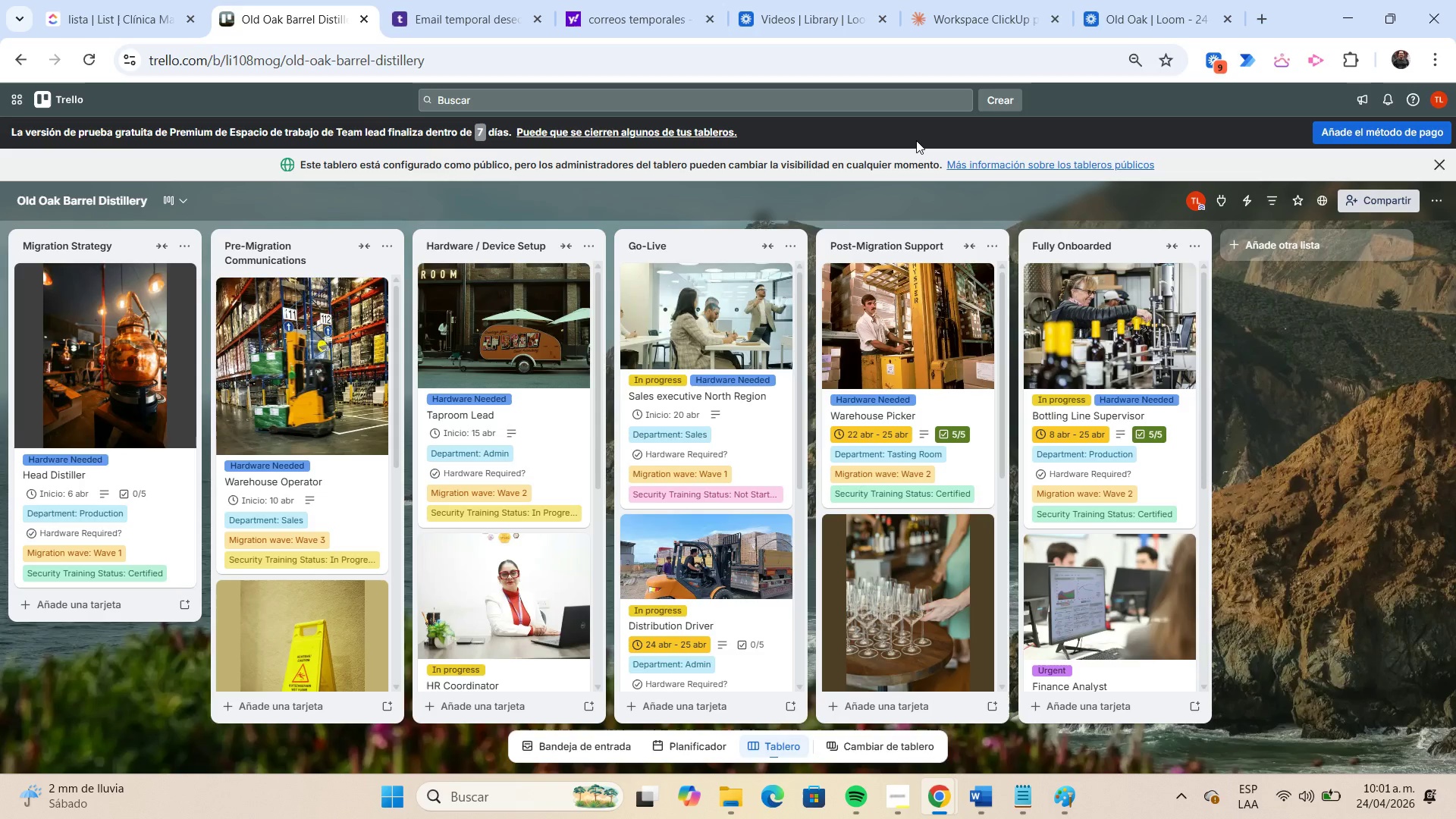 
left_click([1090, 315])
 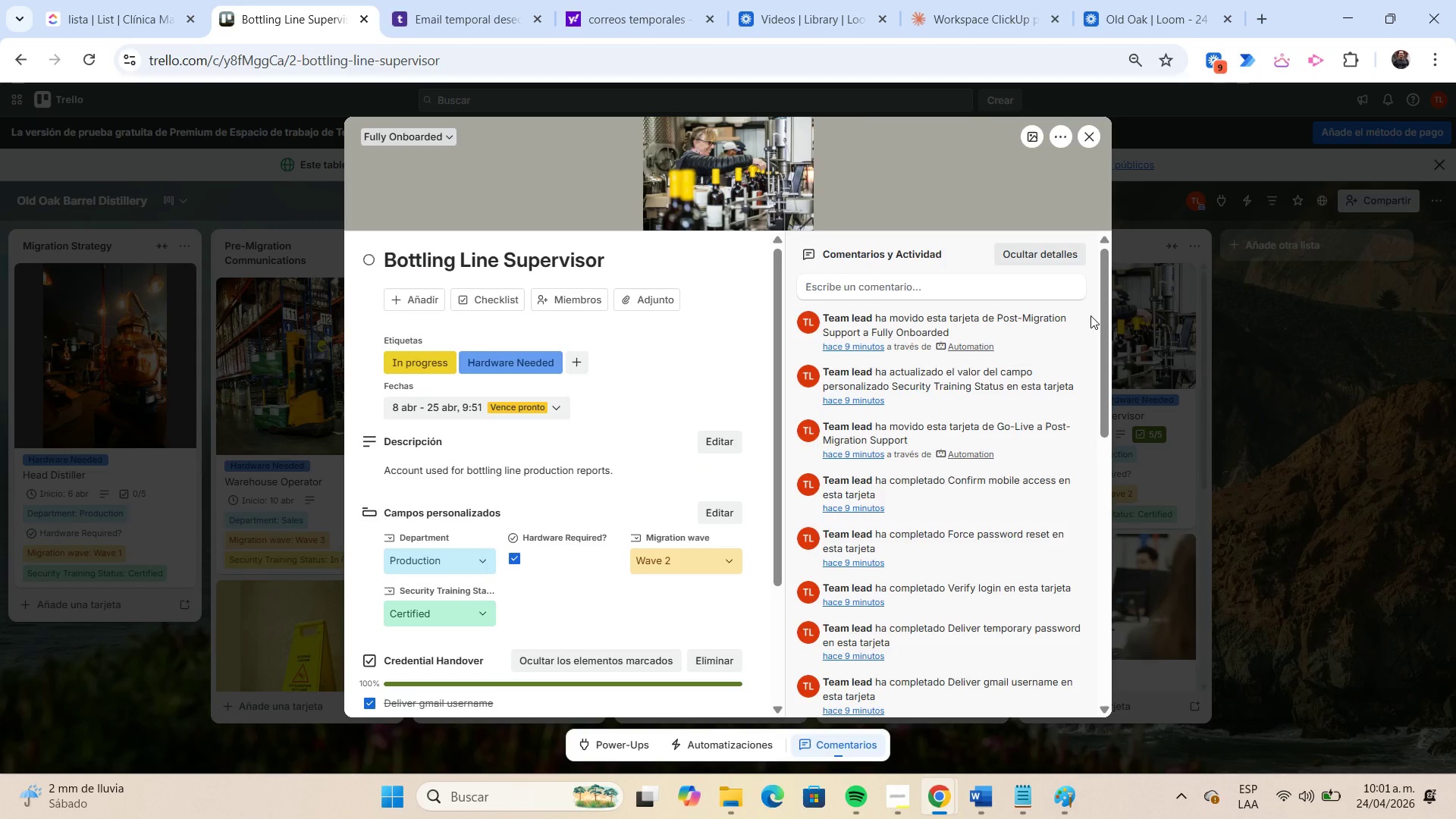 
wait(5.52)
 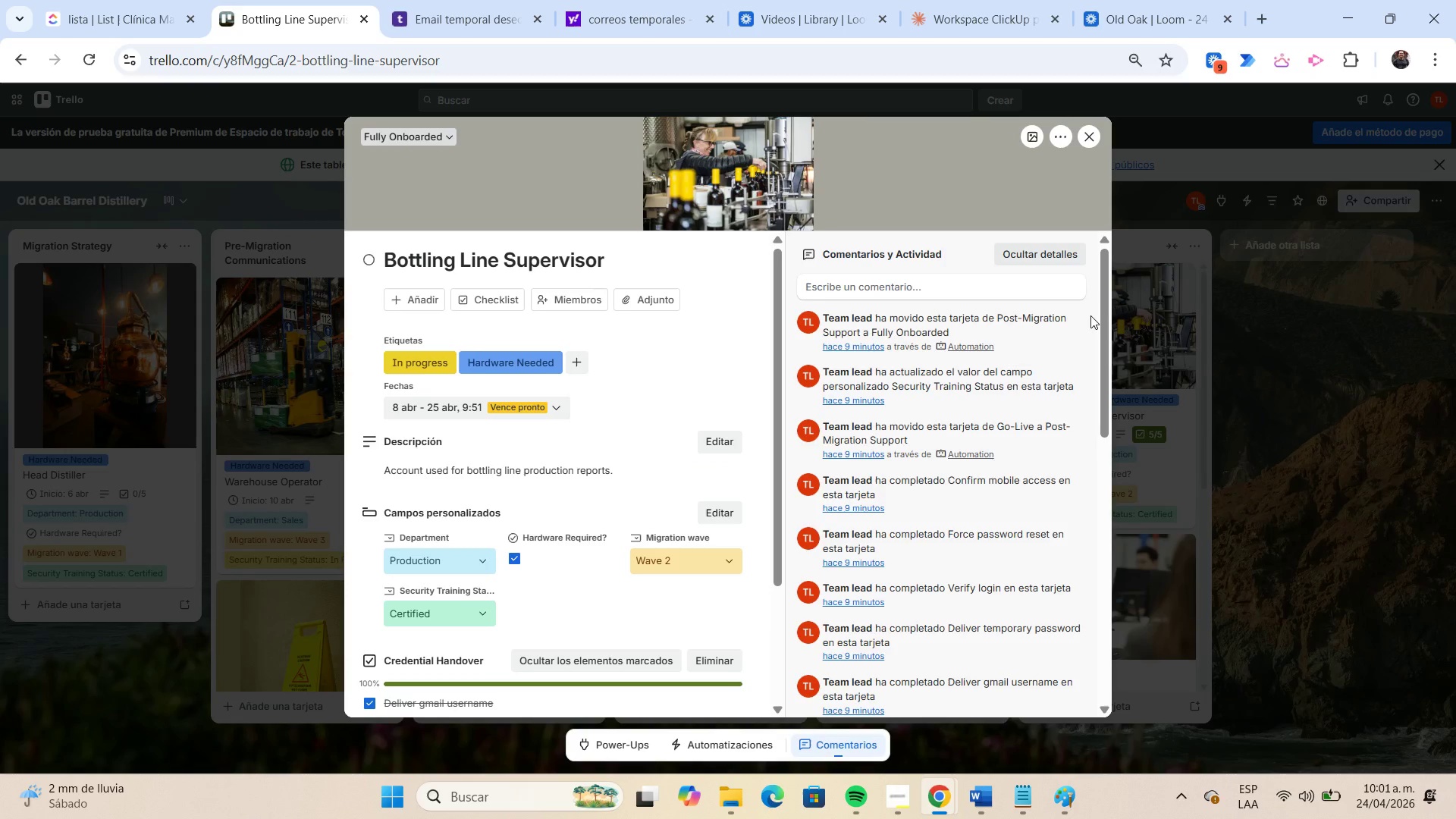 
scroll: coordinate [1090, 314], scroll_direction: down, amount: 5.0
 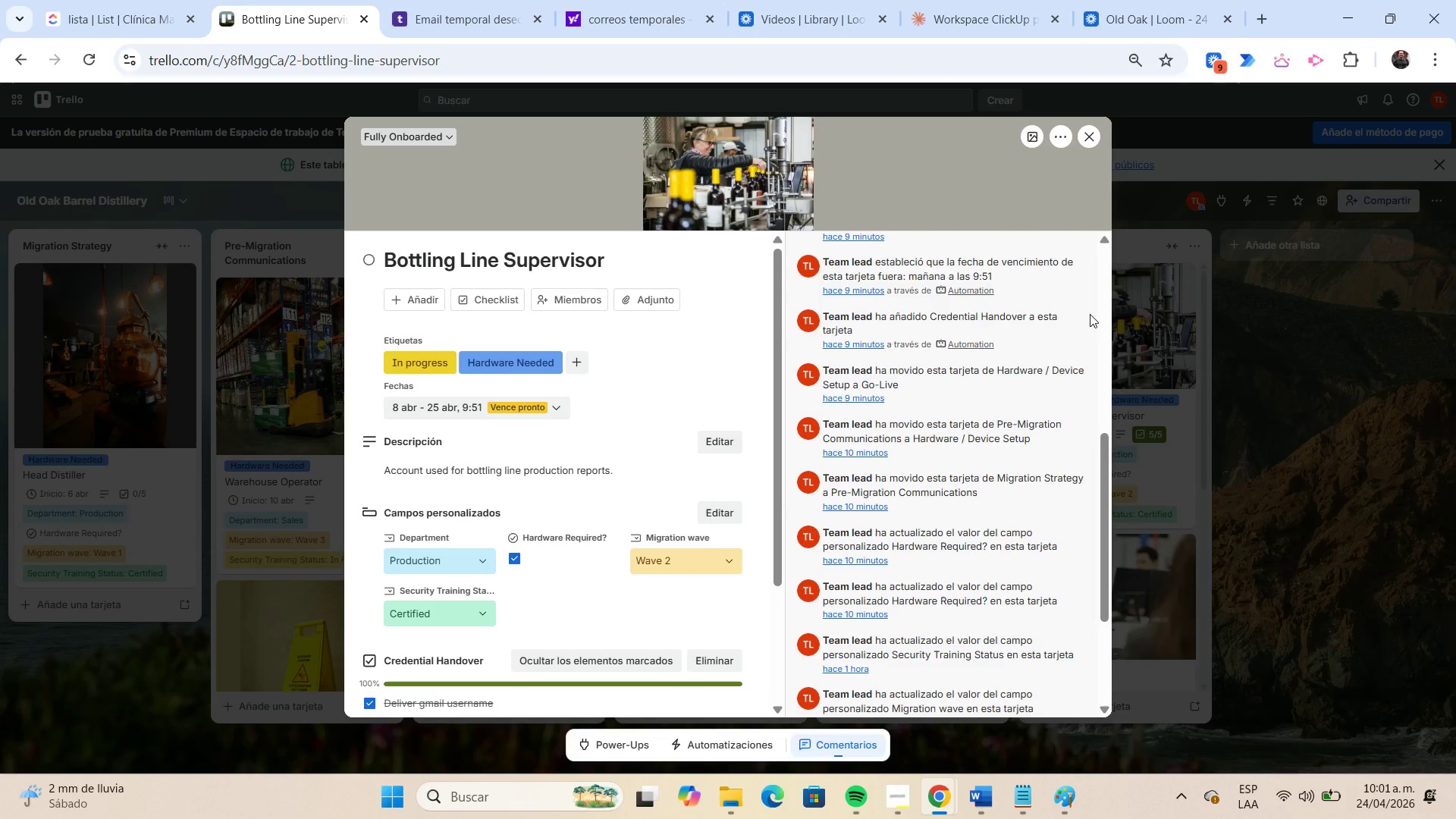 
scroll: coordinate [1090, 314], scroll_direction: down, amount: 2.0